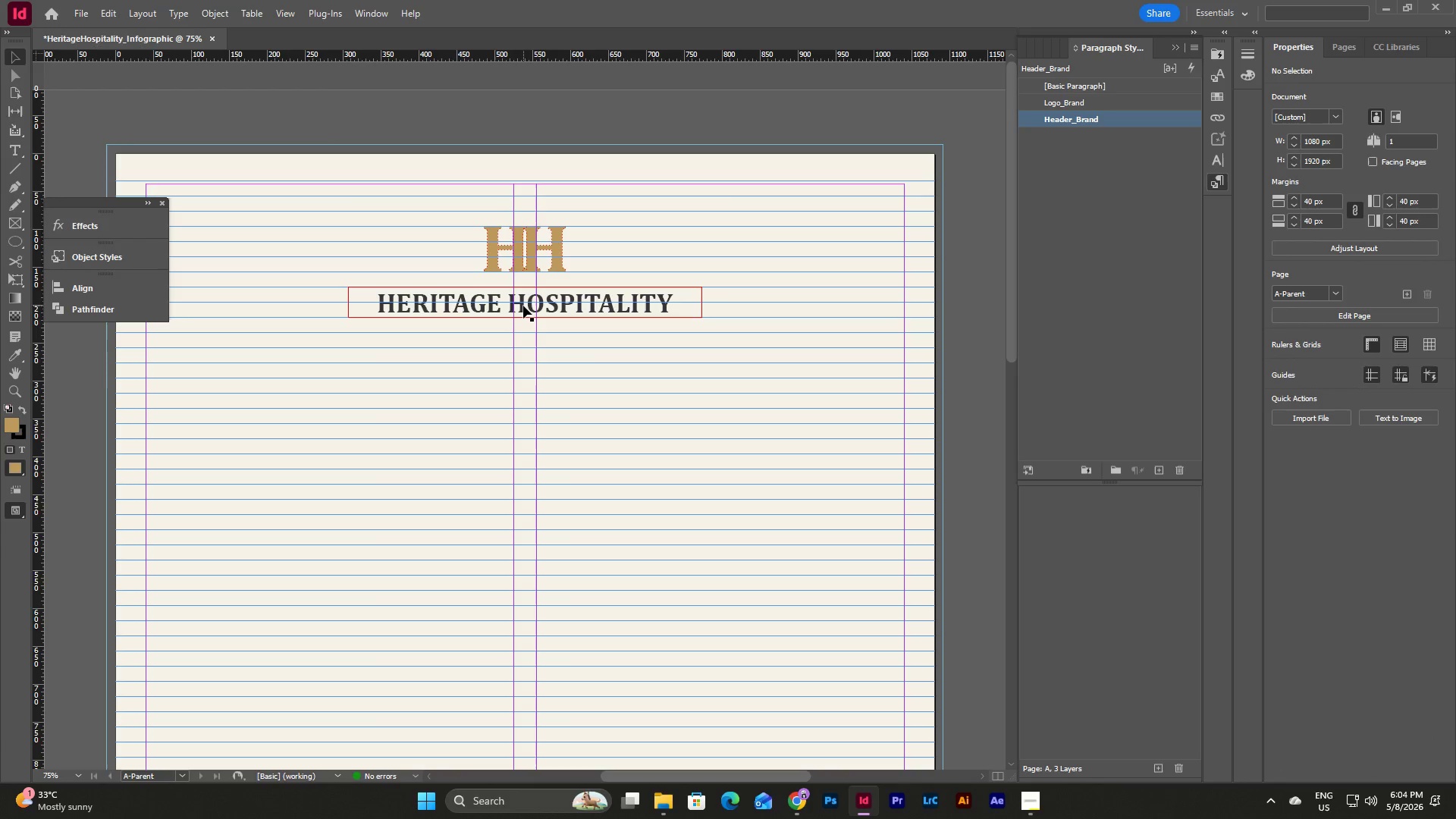 
left_click_drag(start_coordinate=[523, 306], to_coordinate=[522, 289])
 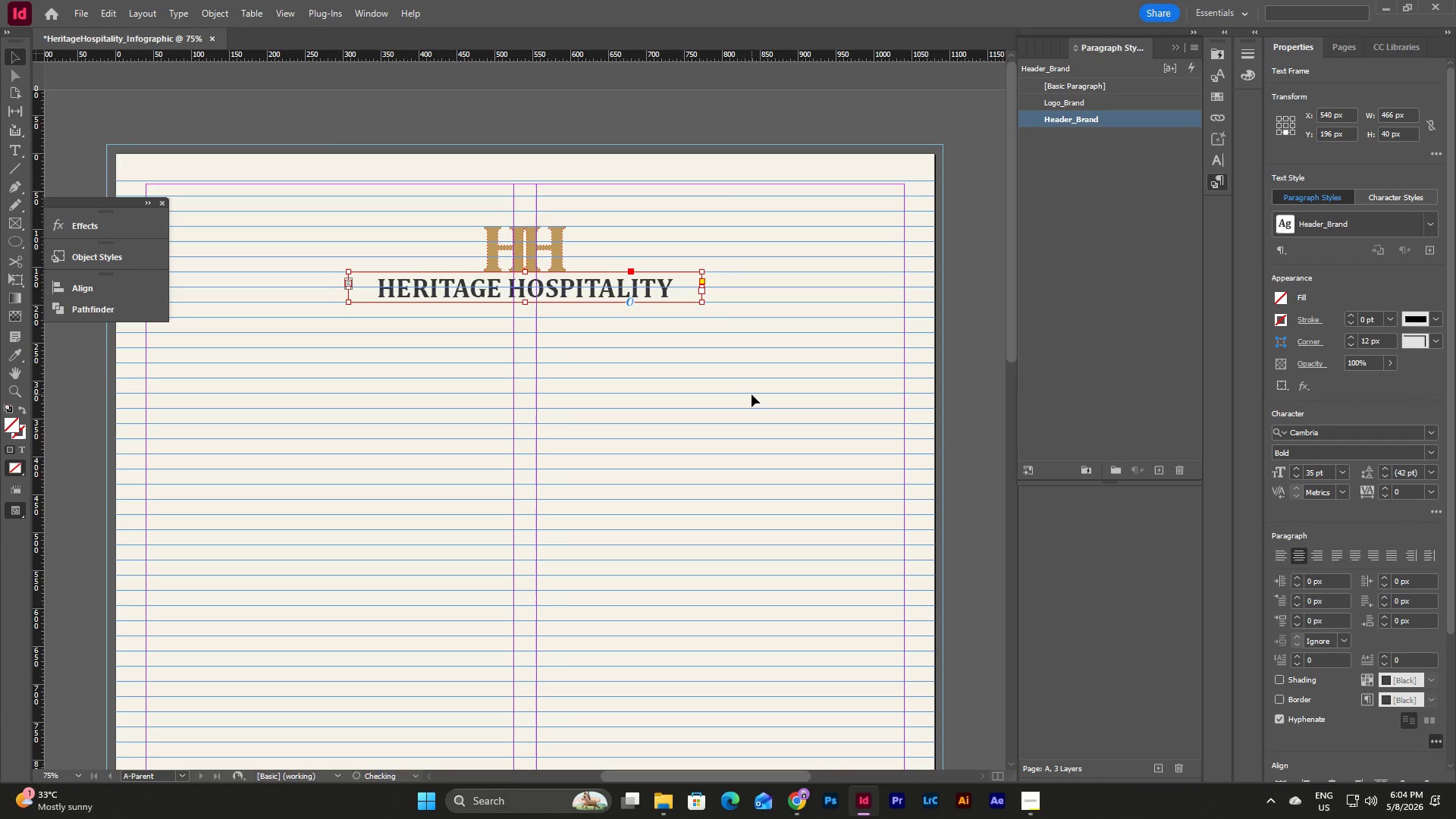 
left_click([752, 394])
 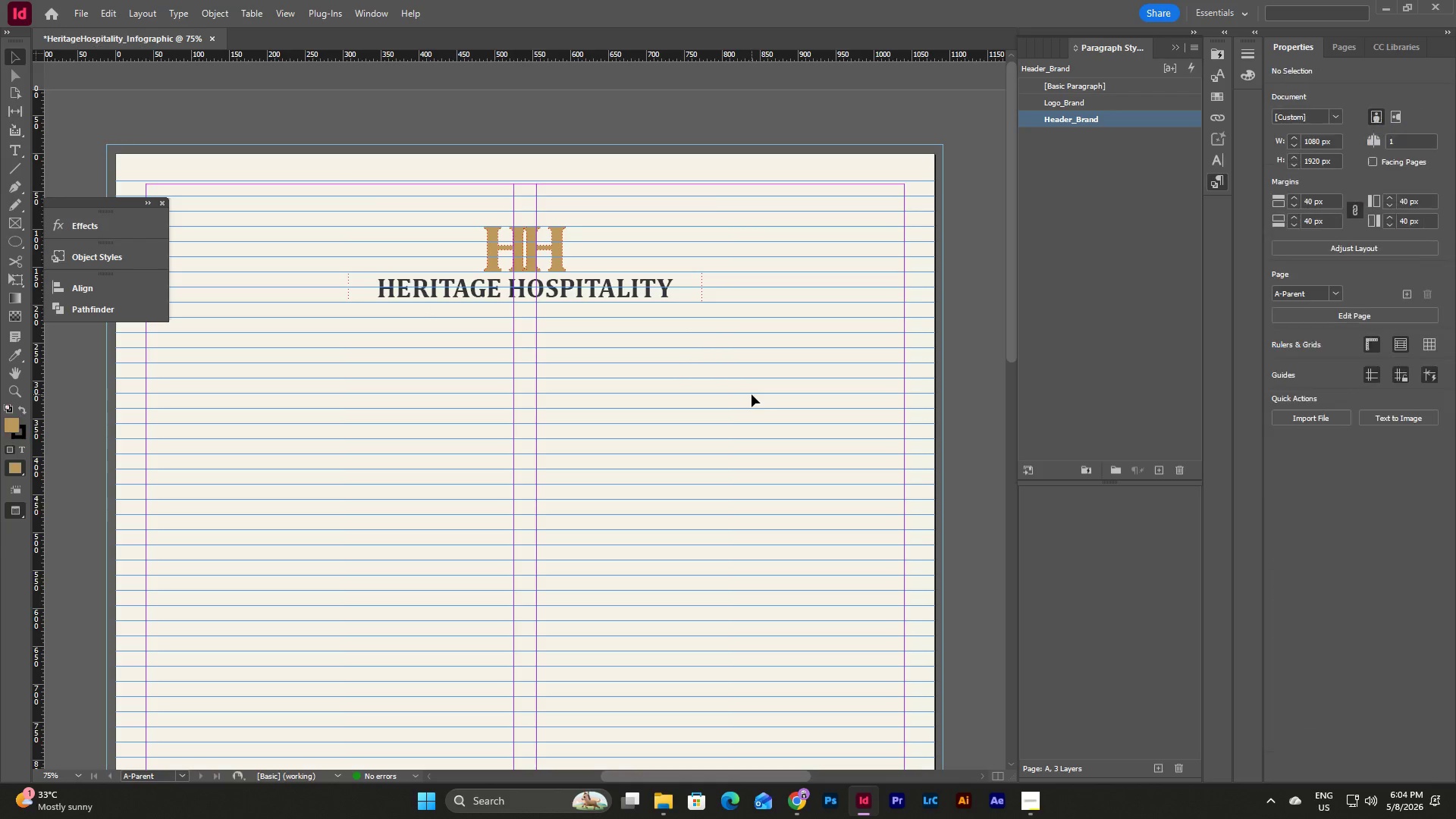 
type(ww)
 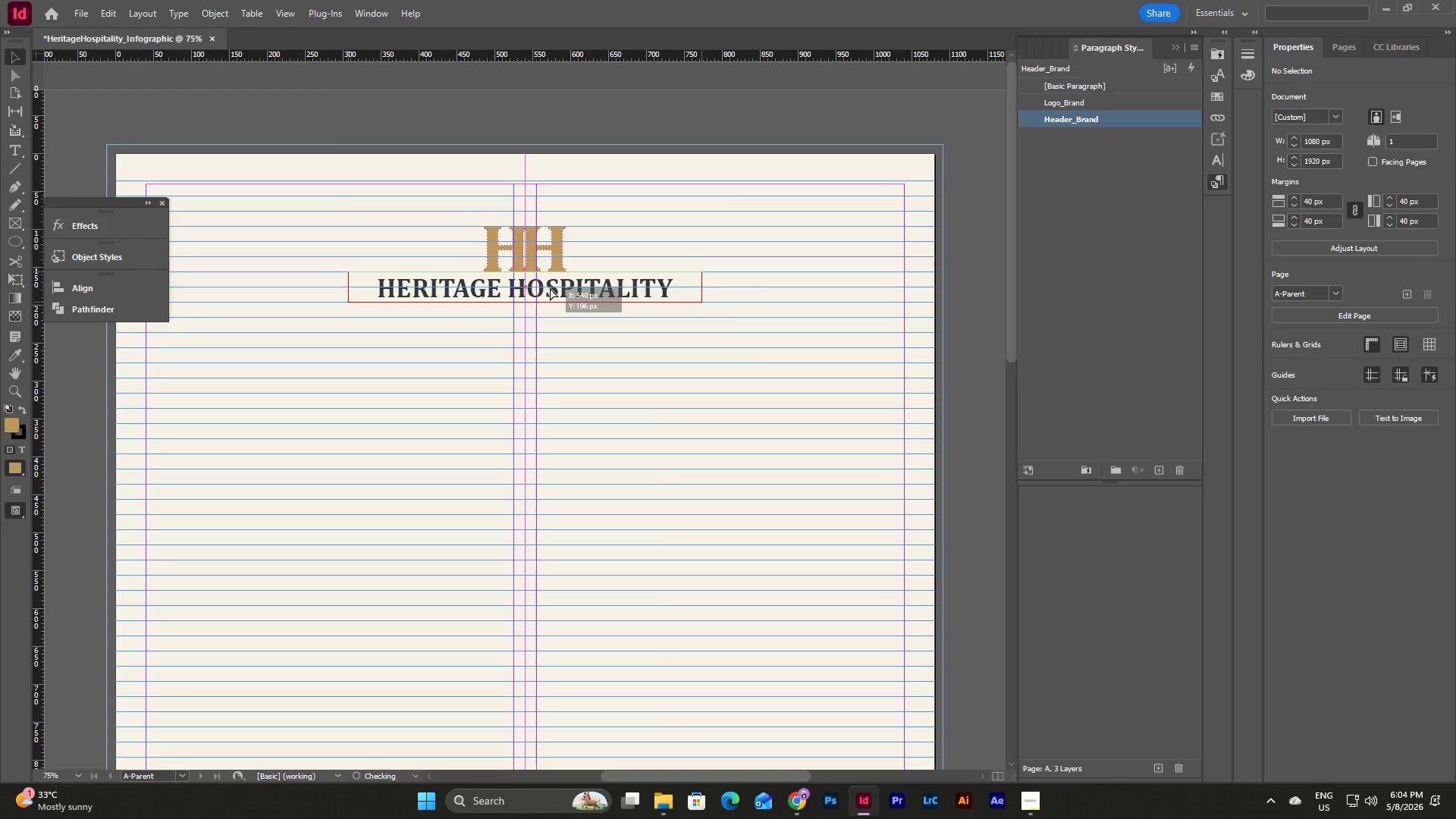 
left_click([550, 288])
 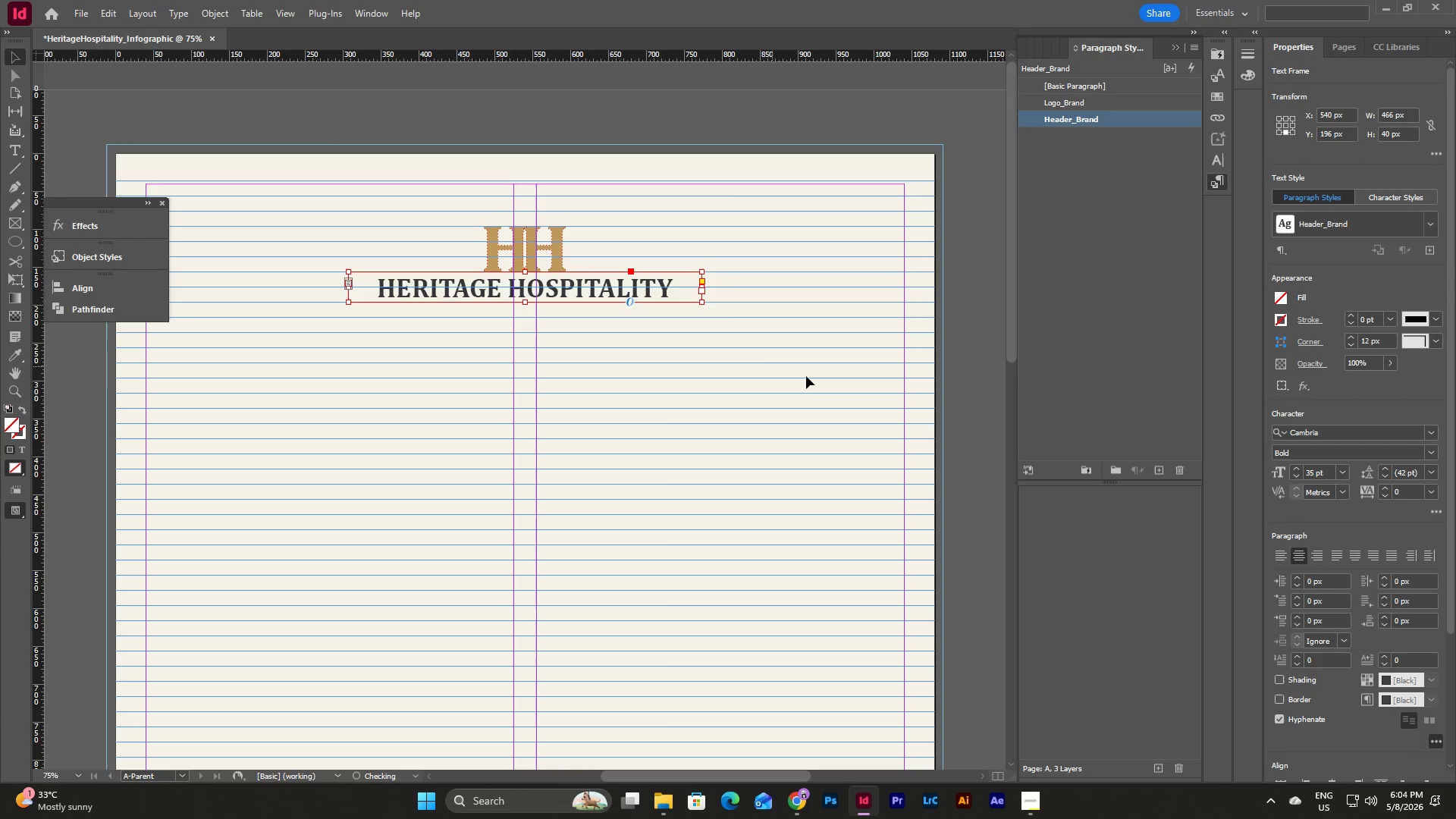 
left_click([806, 376])
 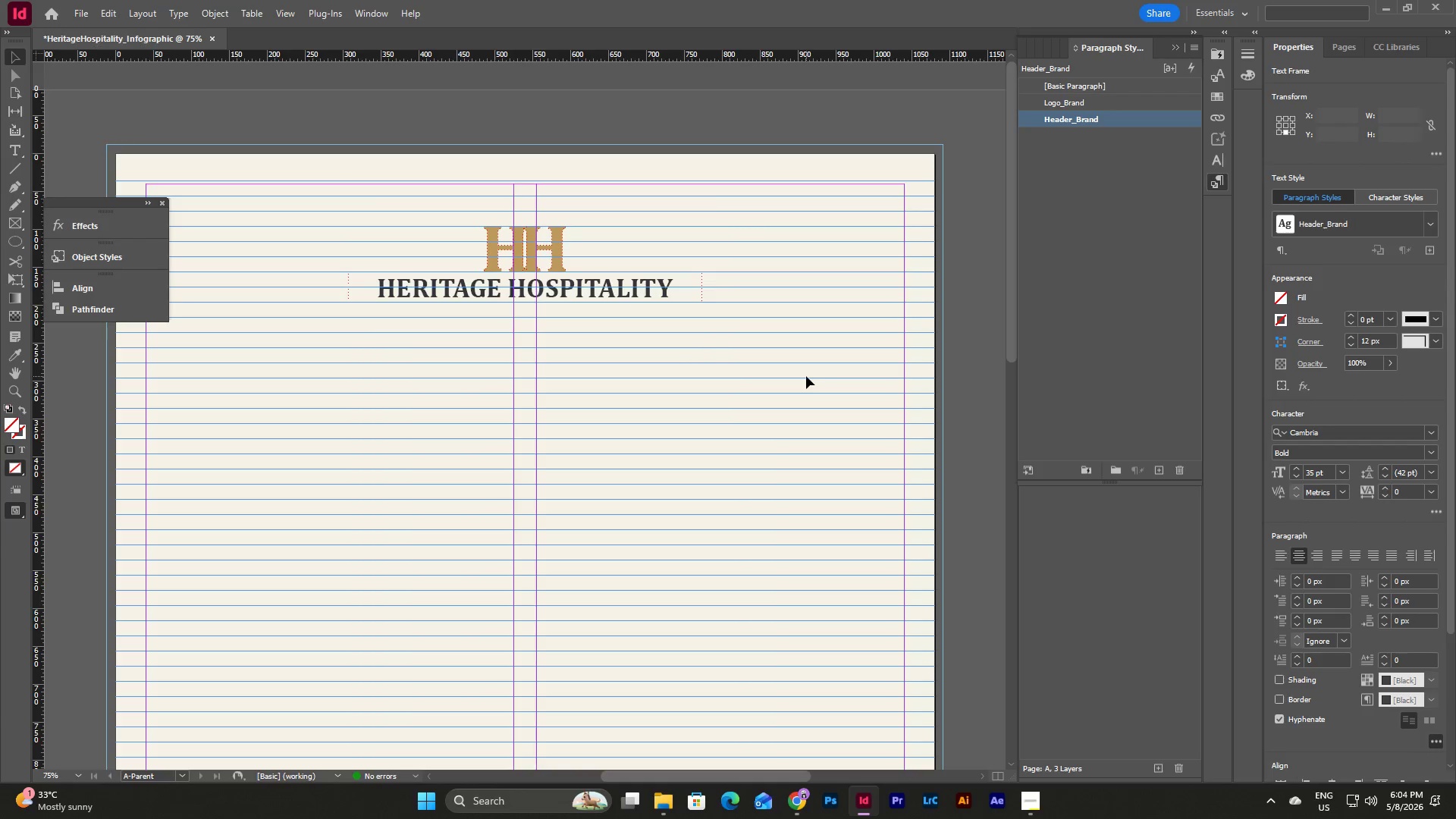 
key(W)
 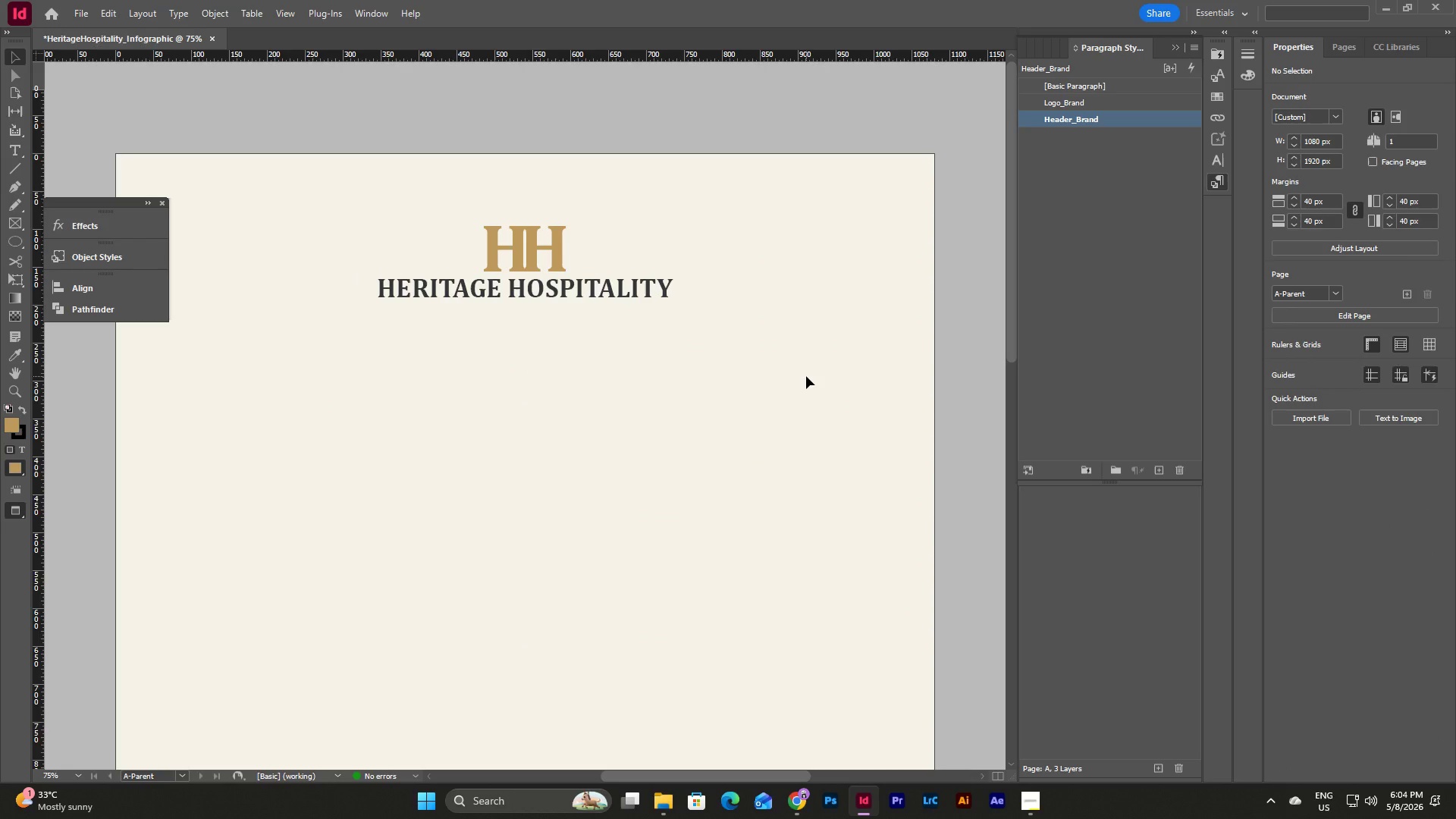 
scroll: coordinate [806, 376], scroll_direction: up, amount: 2.0
 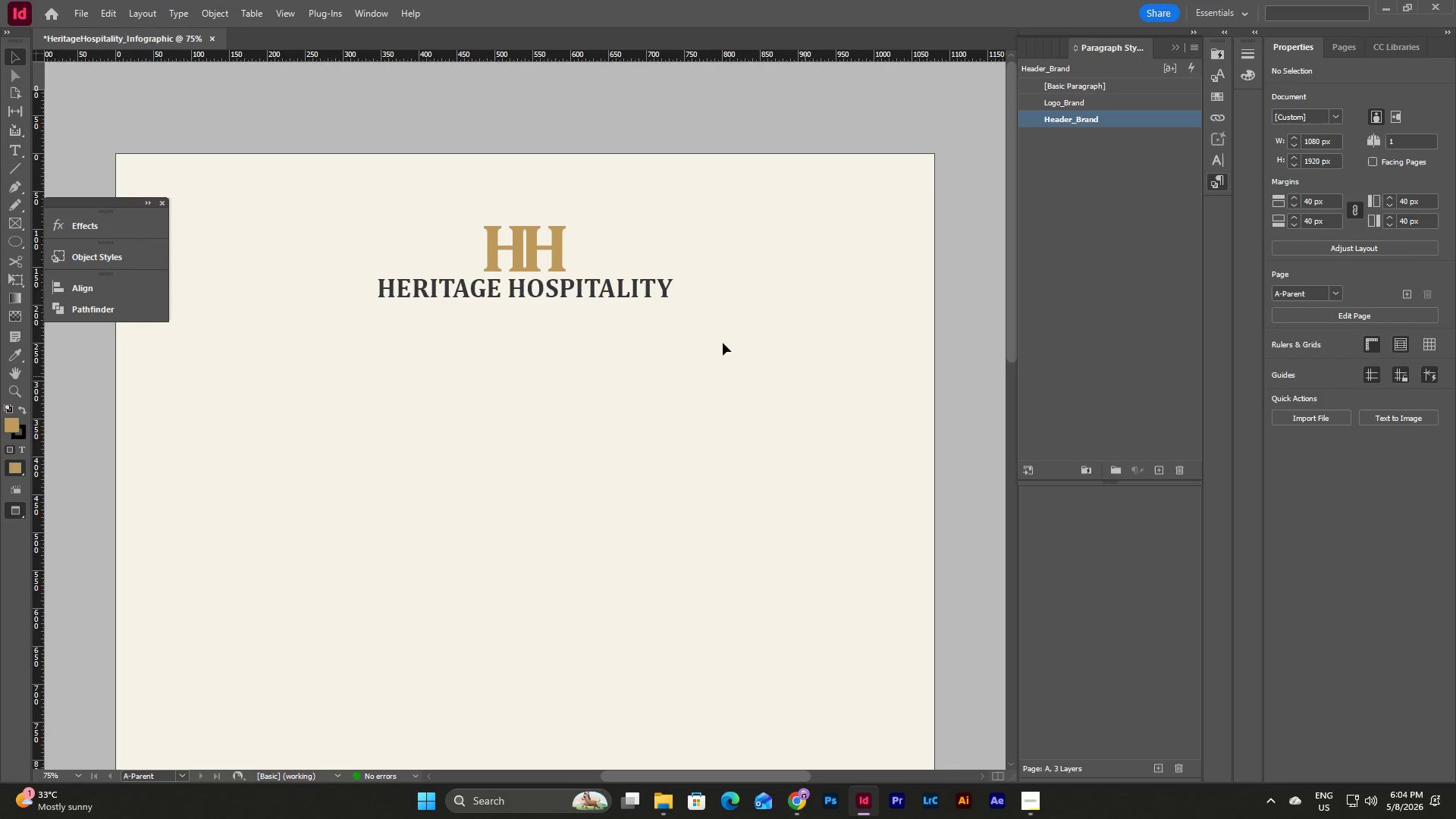 
left_click([654, 290])
 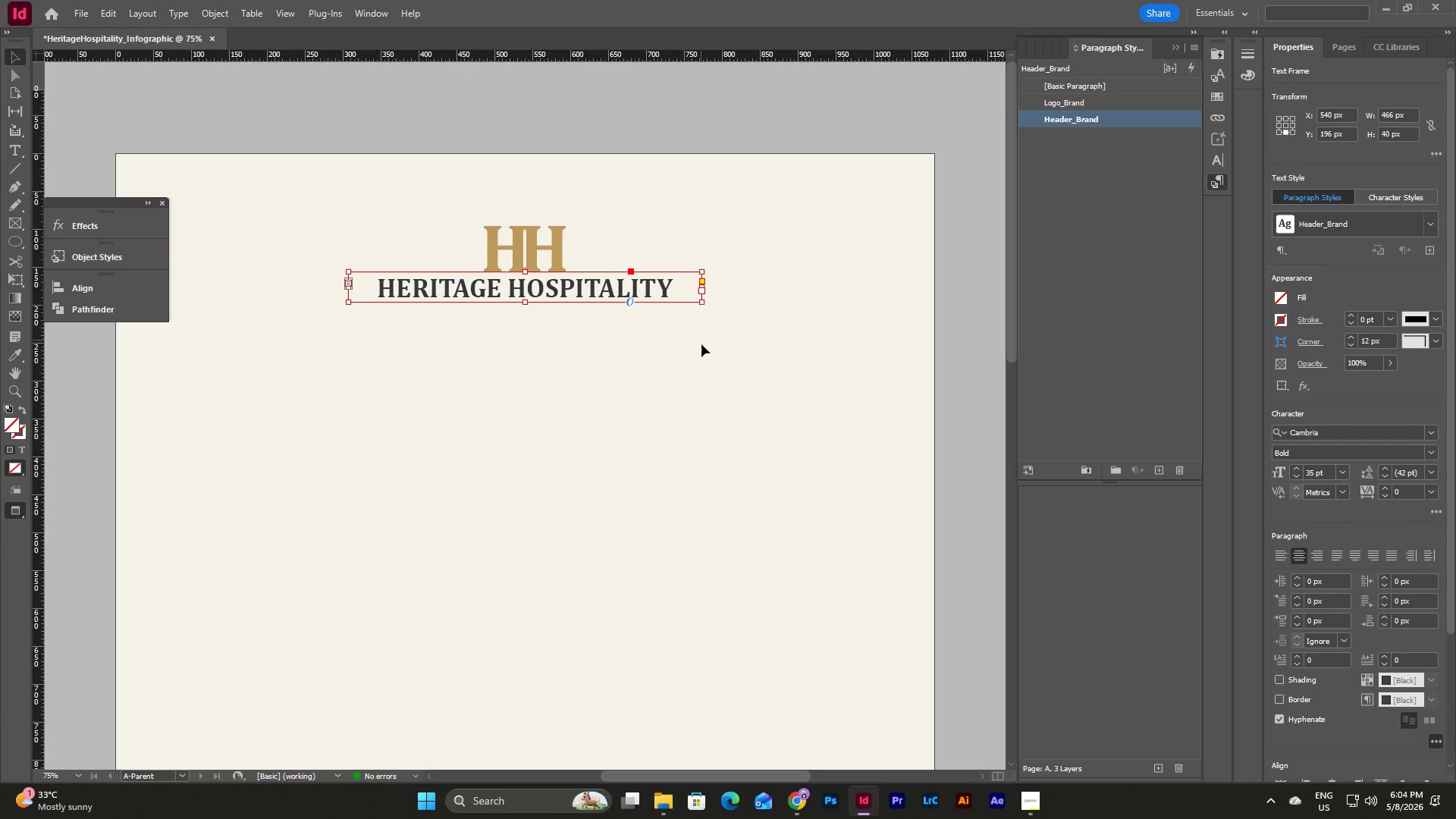 
left_click([709, 350])
 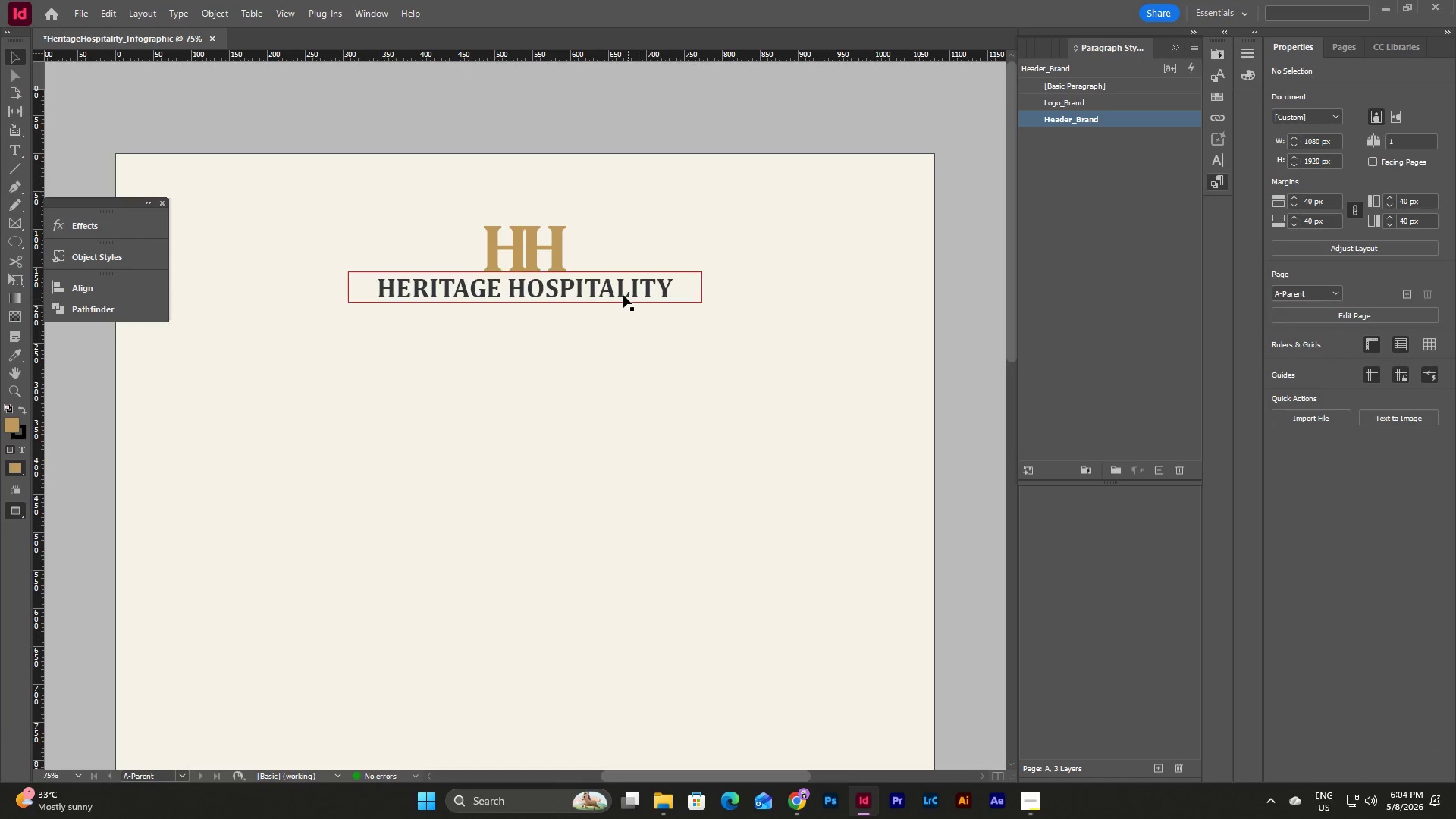 
left_click([623, 295])
 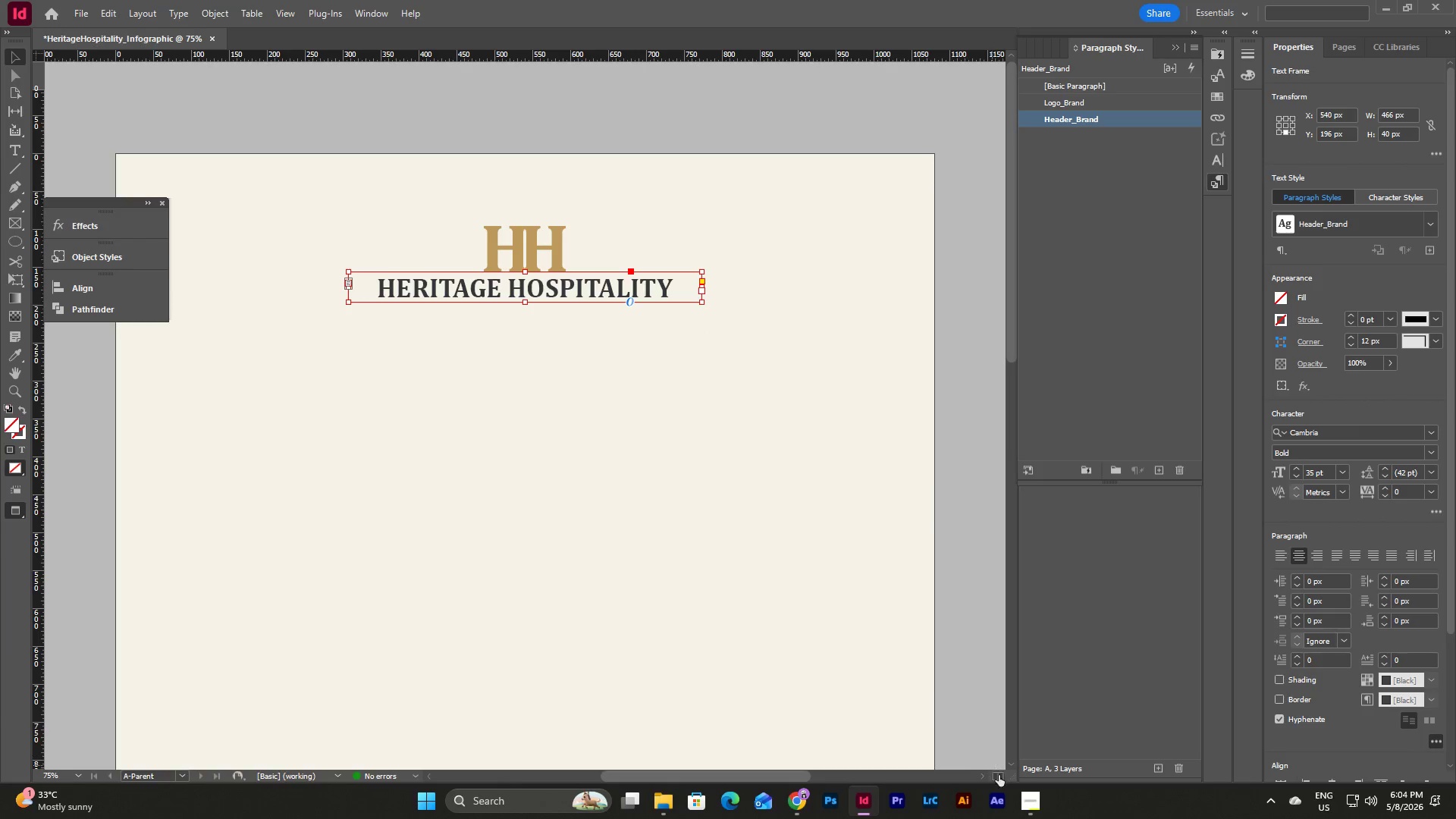 
left_click([1027, 808])